 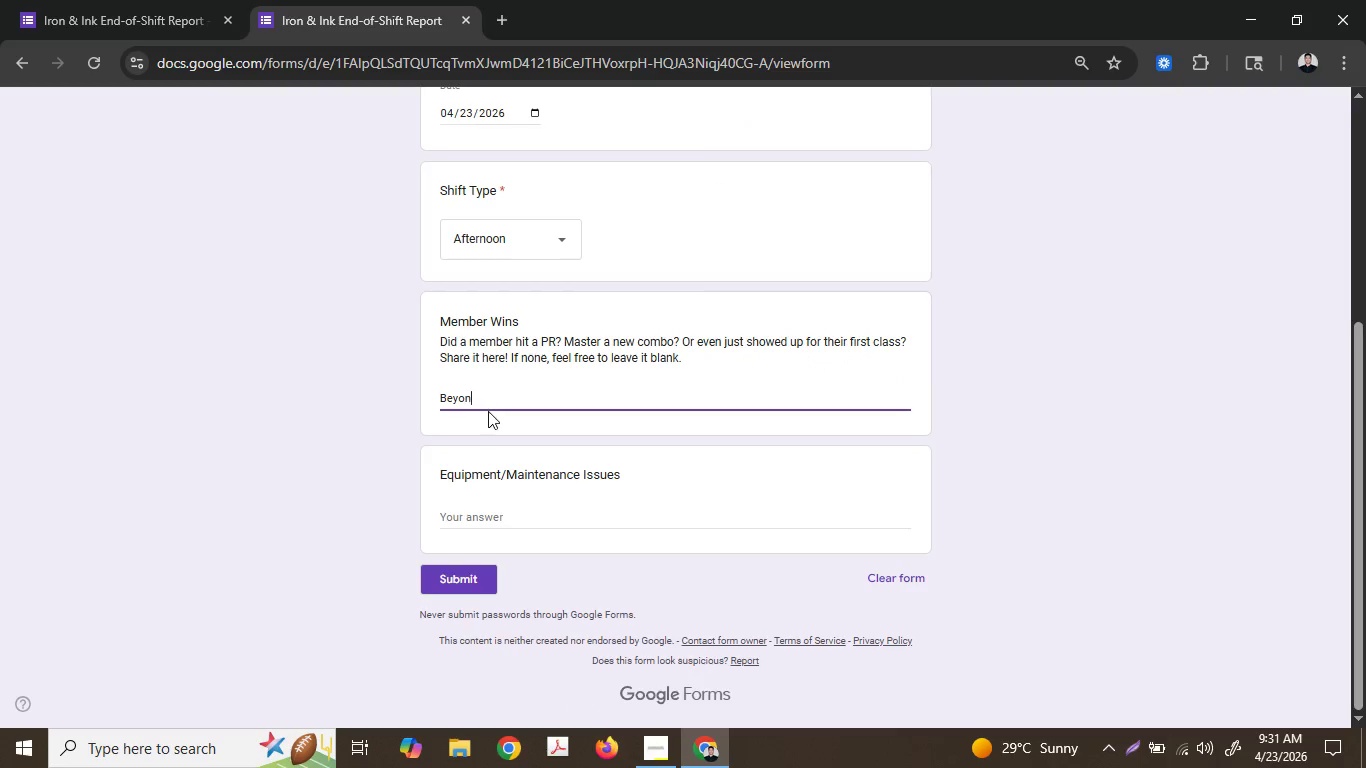 
type(nce just hit)
 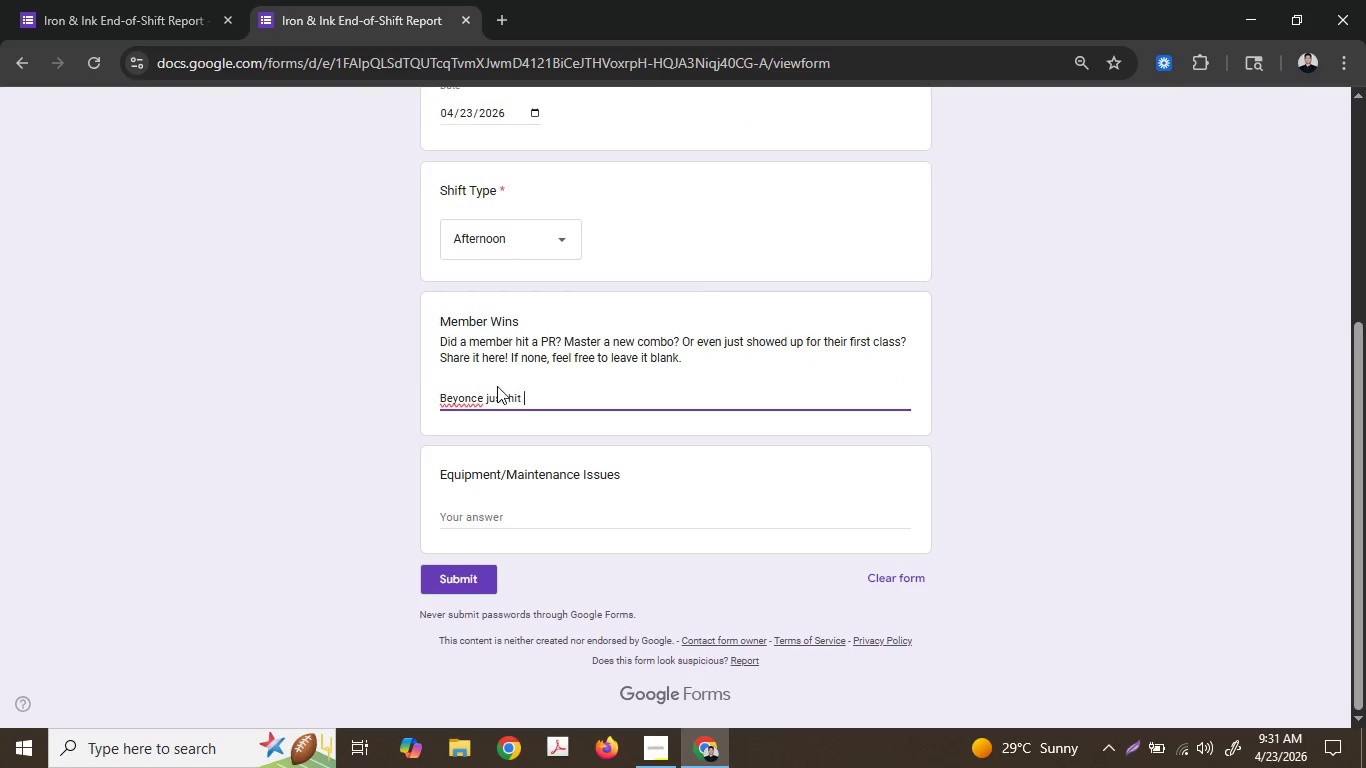 
type( the gym)
 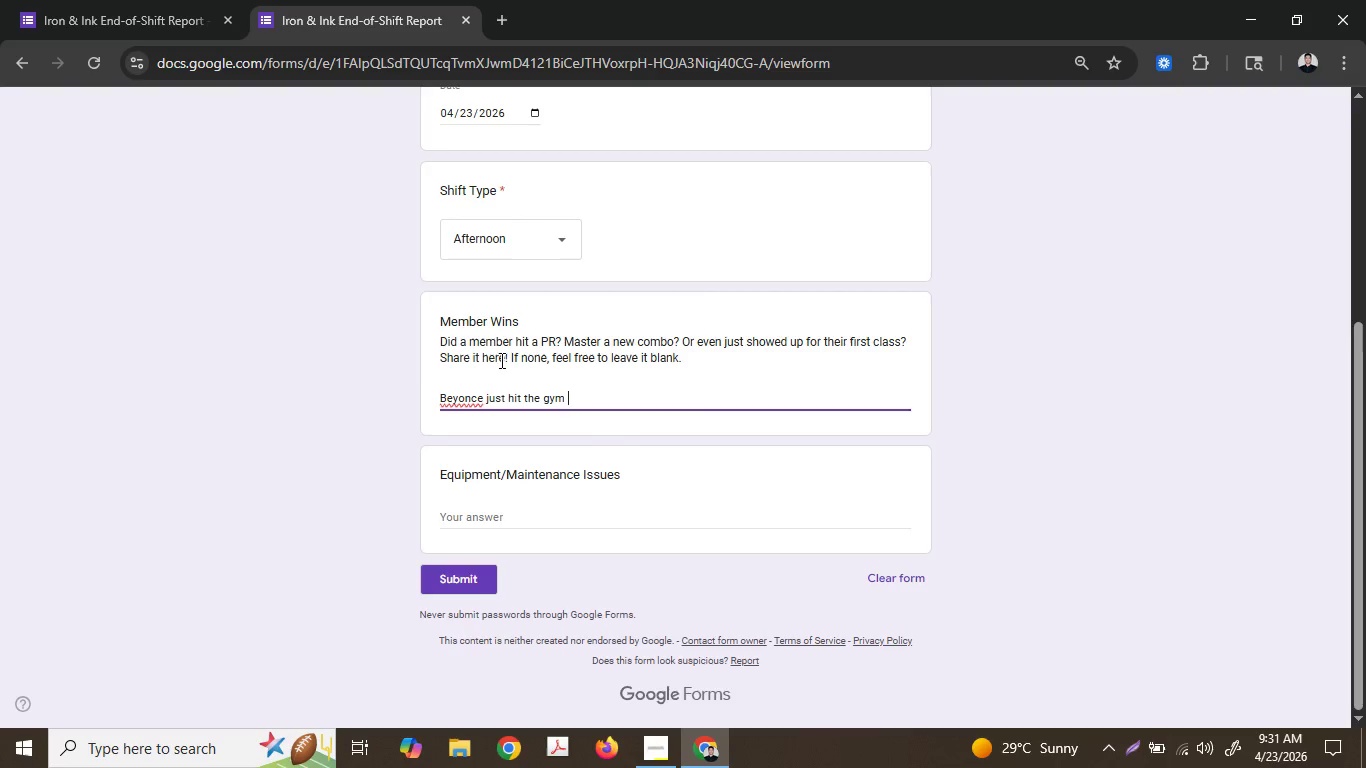 
type( for the 1st t)
 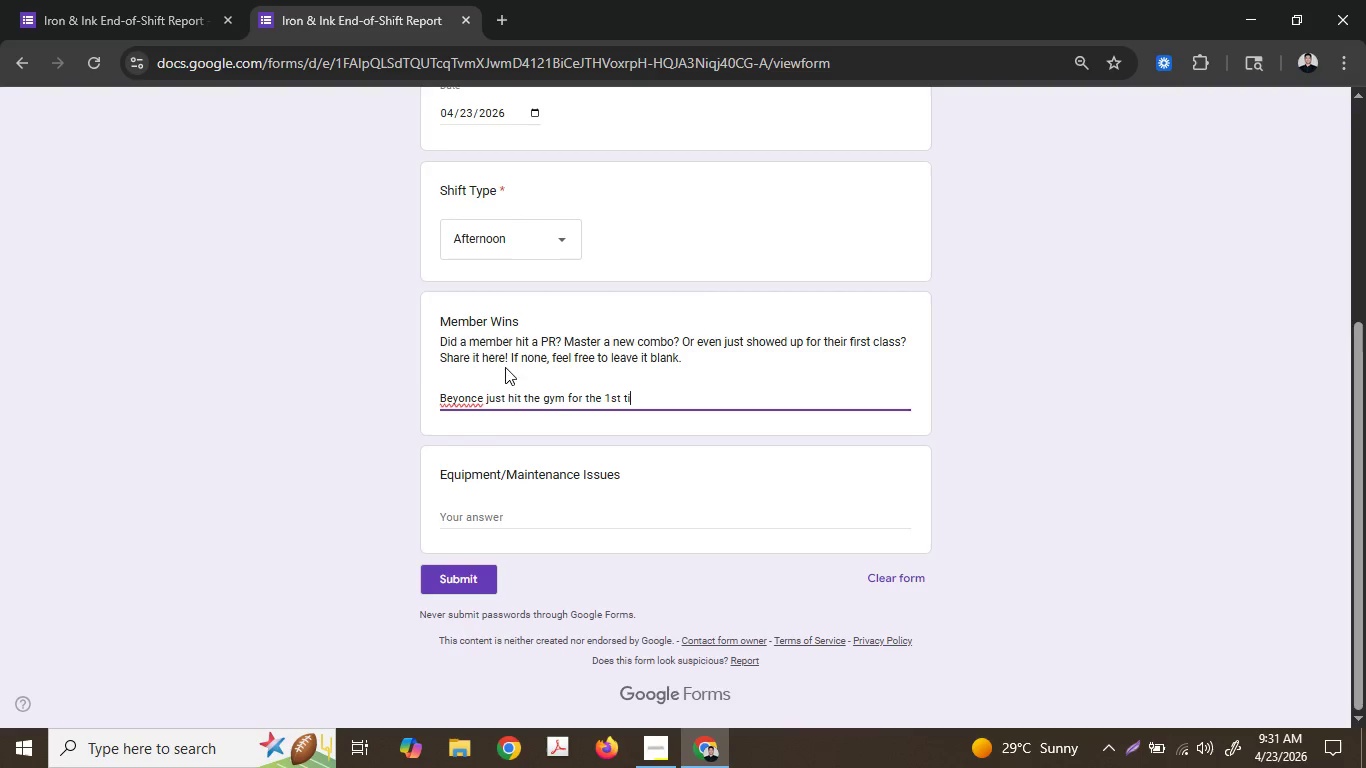 
type(ime!)
 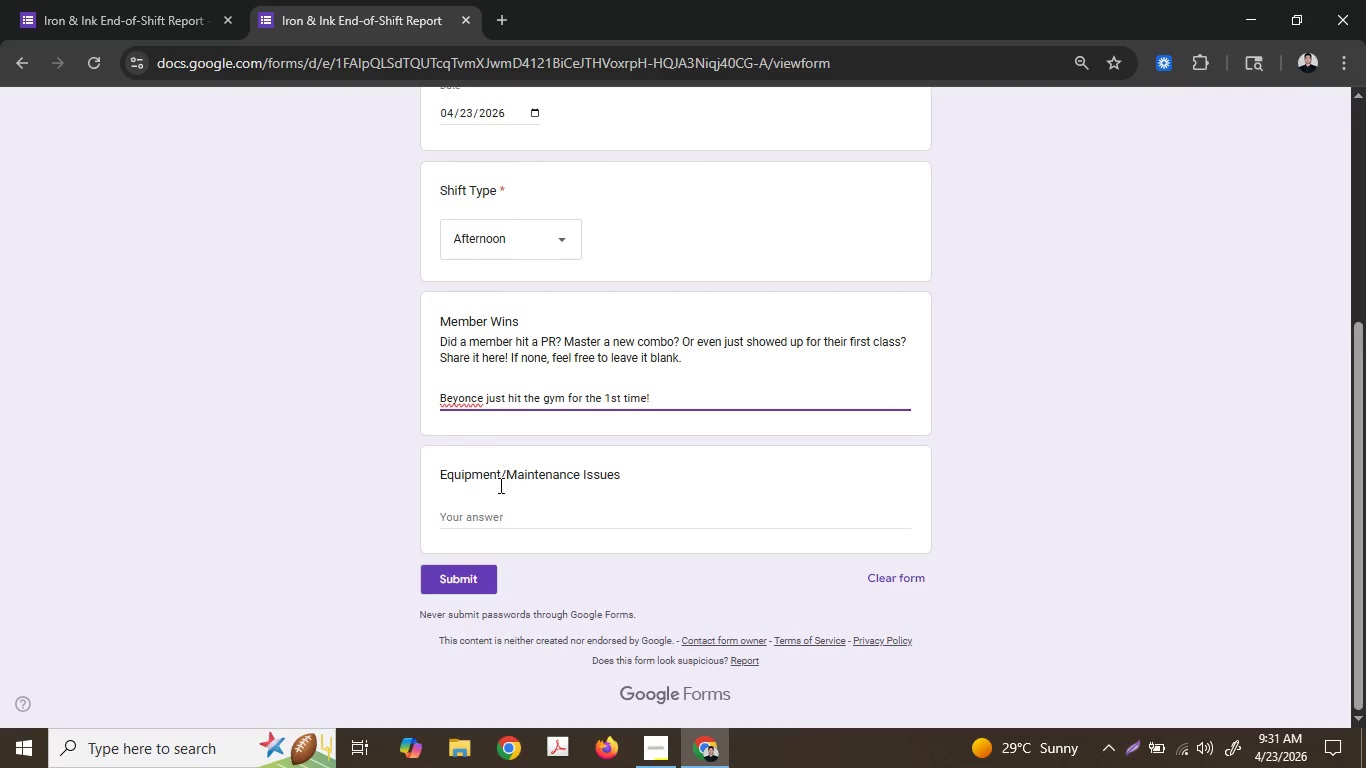 
left_click([503, 508])
 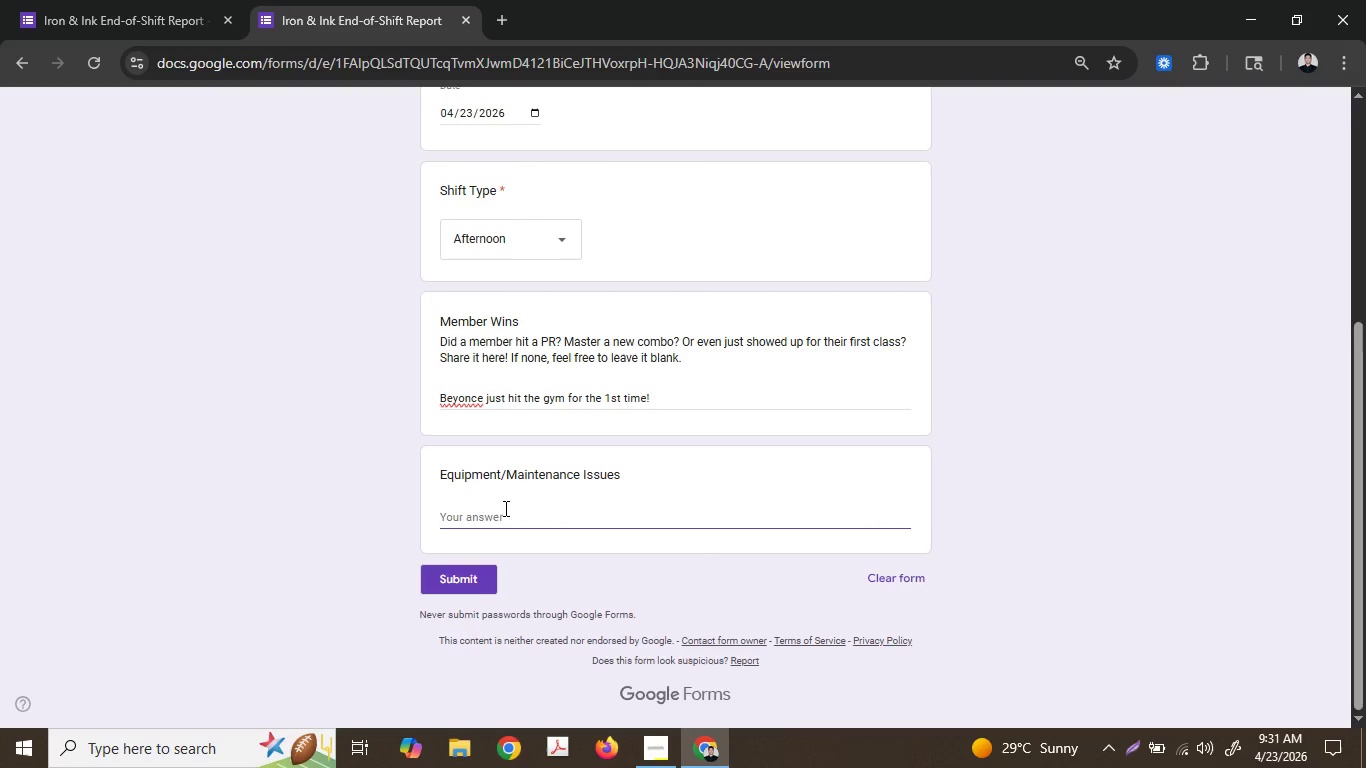 
type(The leg )
 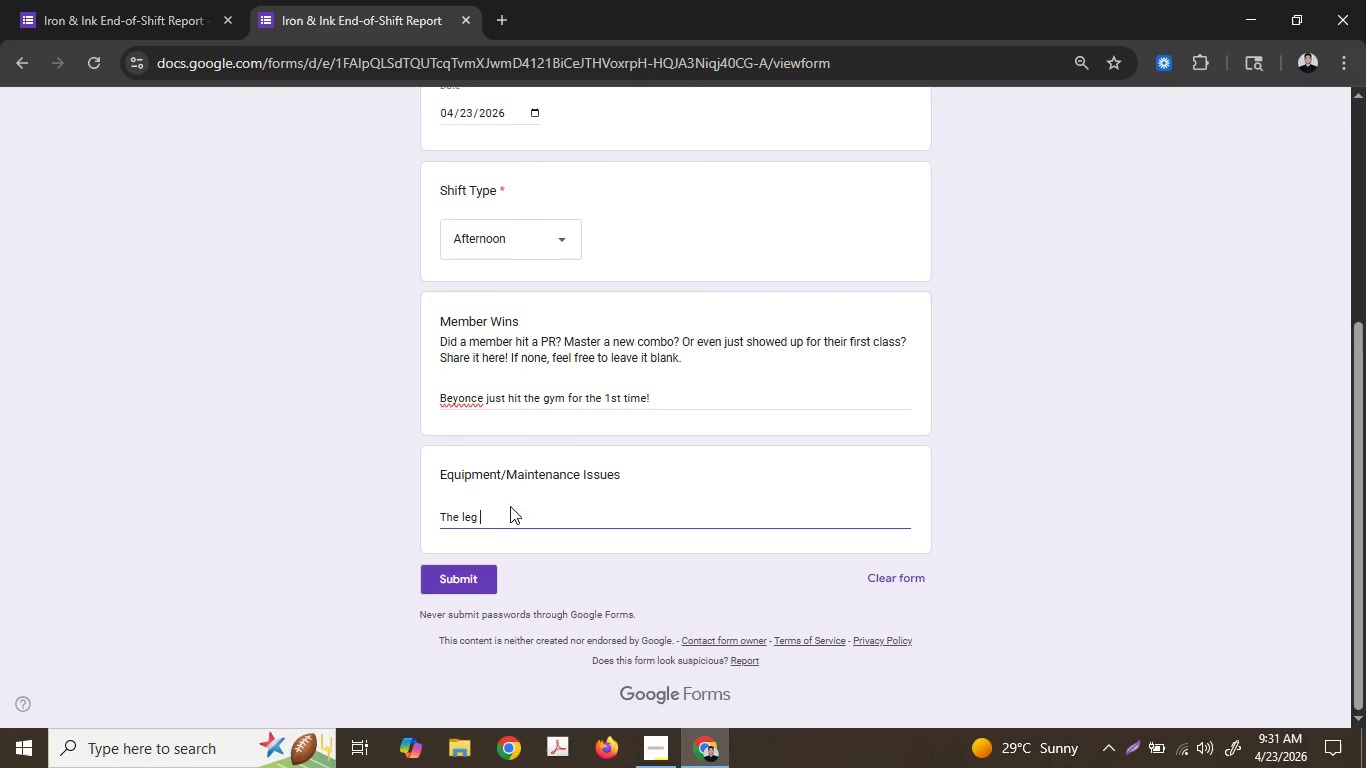 
type(press broke down)
 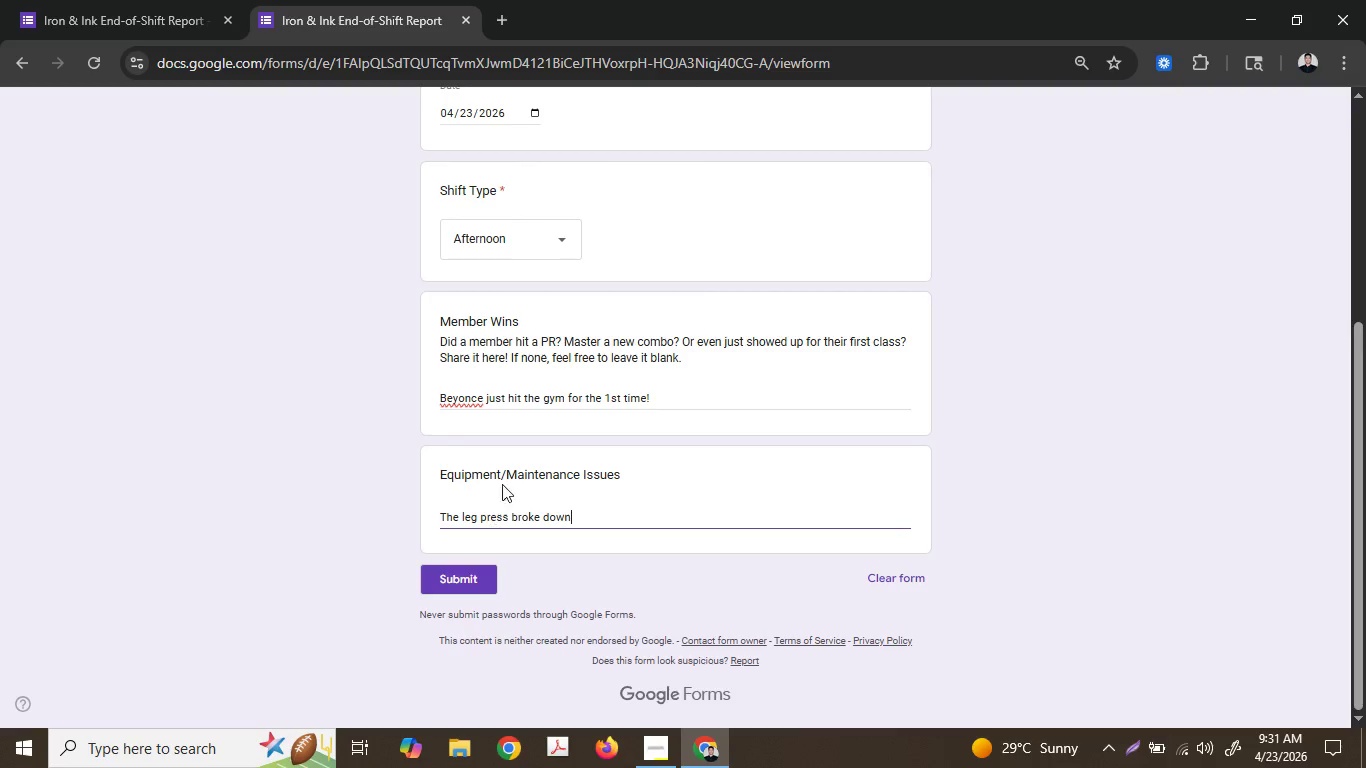 
type( and could not be )
 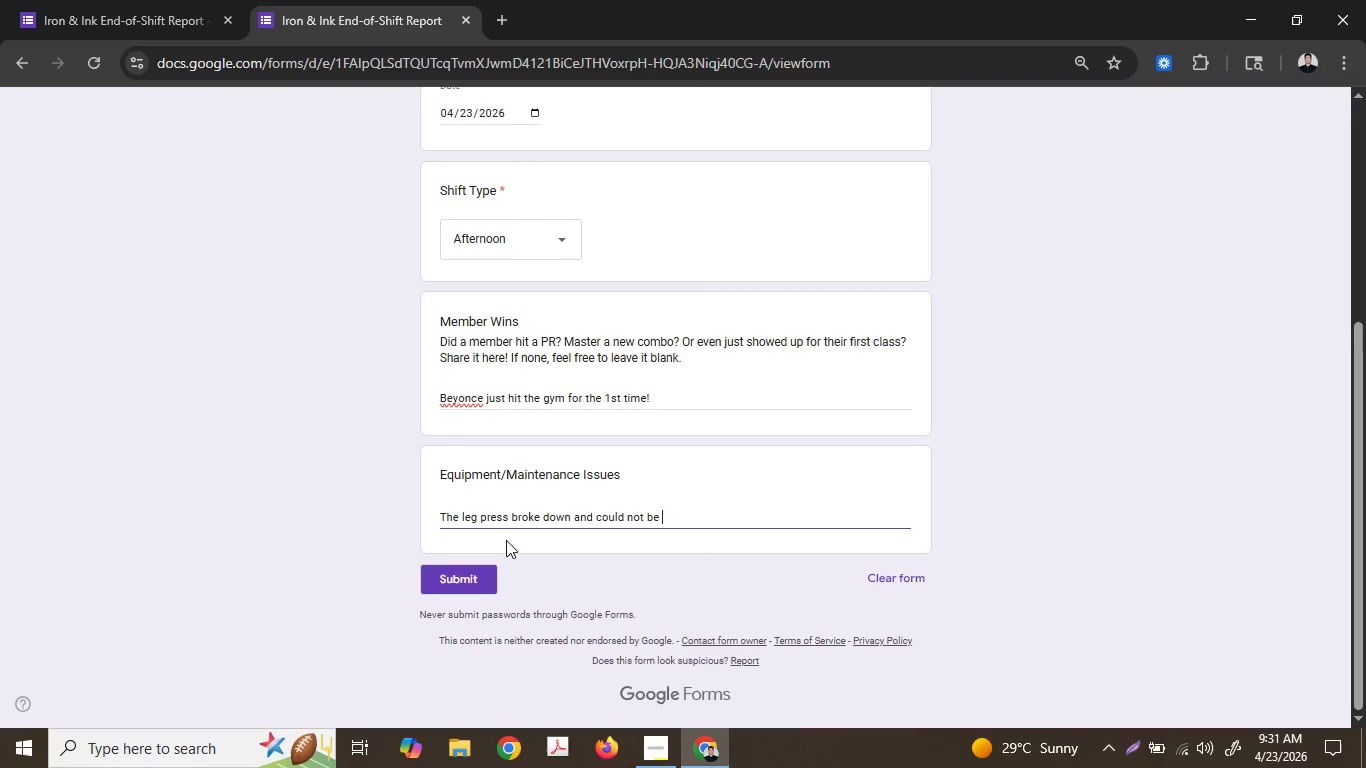 
type(repaie)
key(Backspace)
type(red!)
 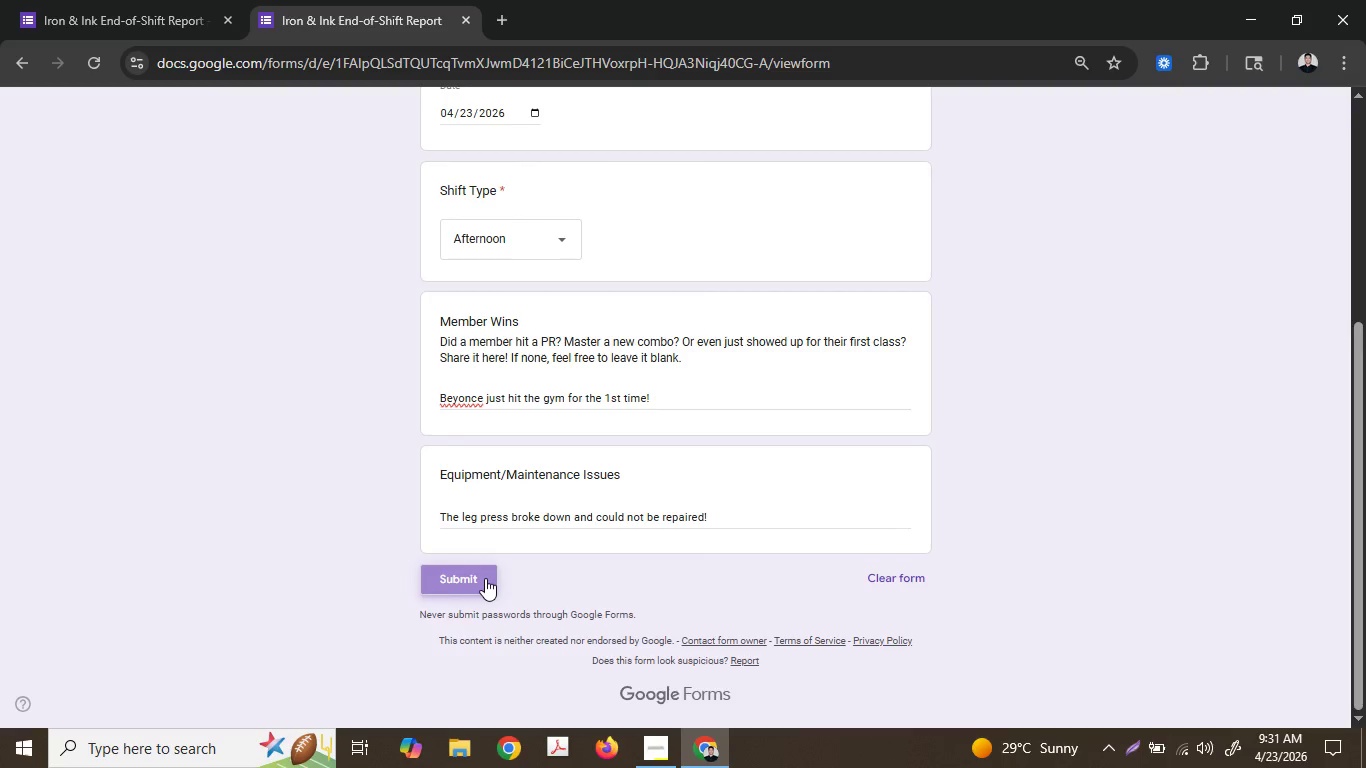 
left_click([485, 578])
 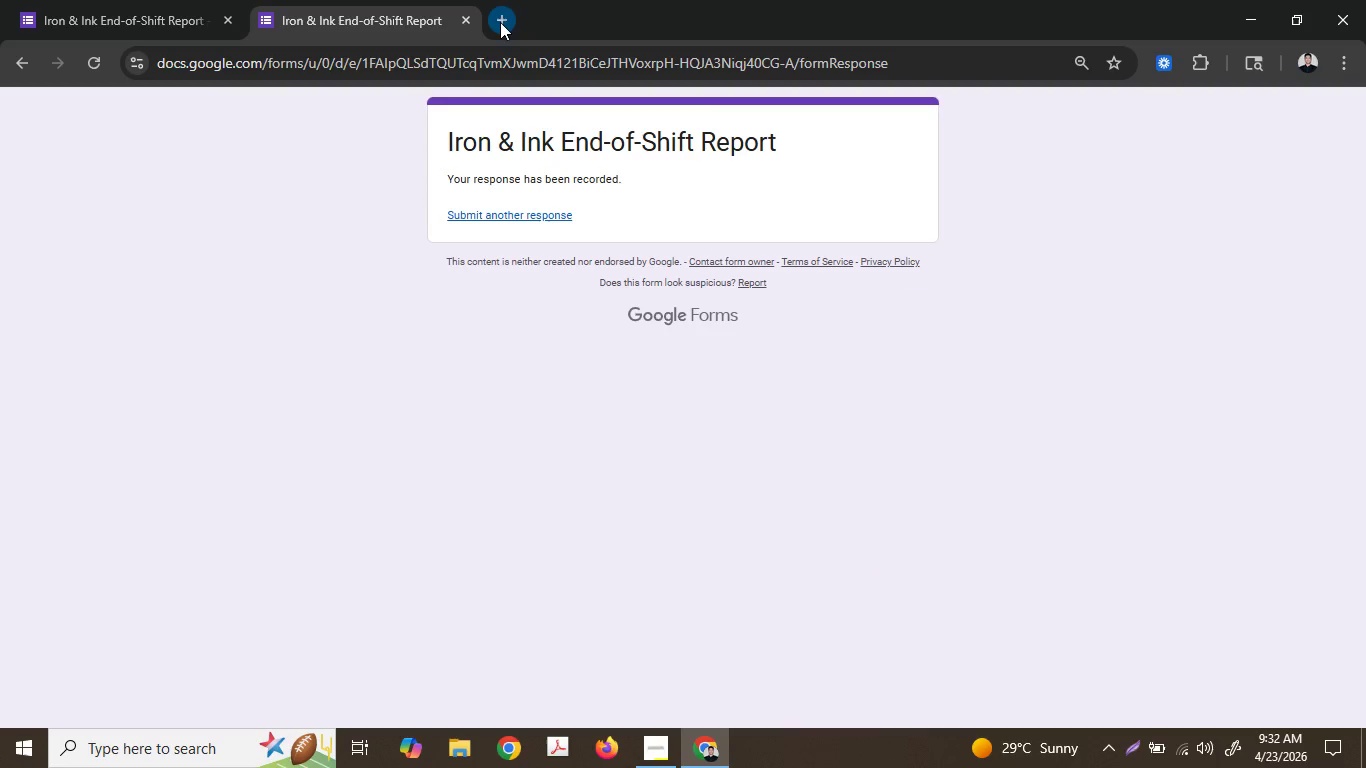 
left_click([500, 22])
 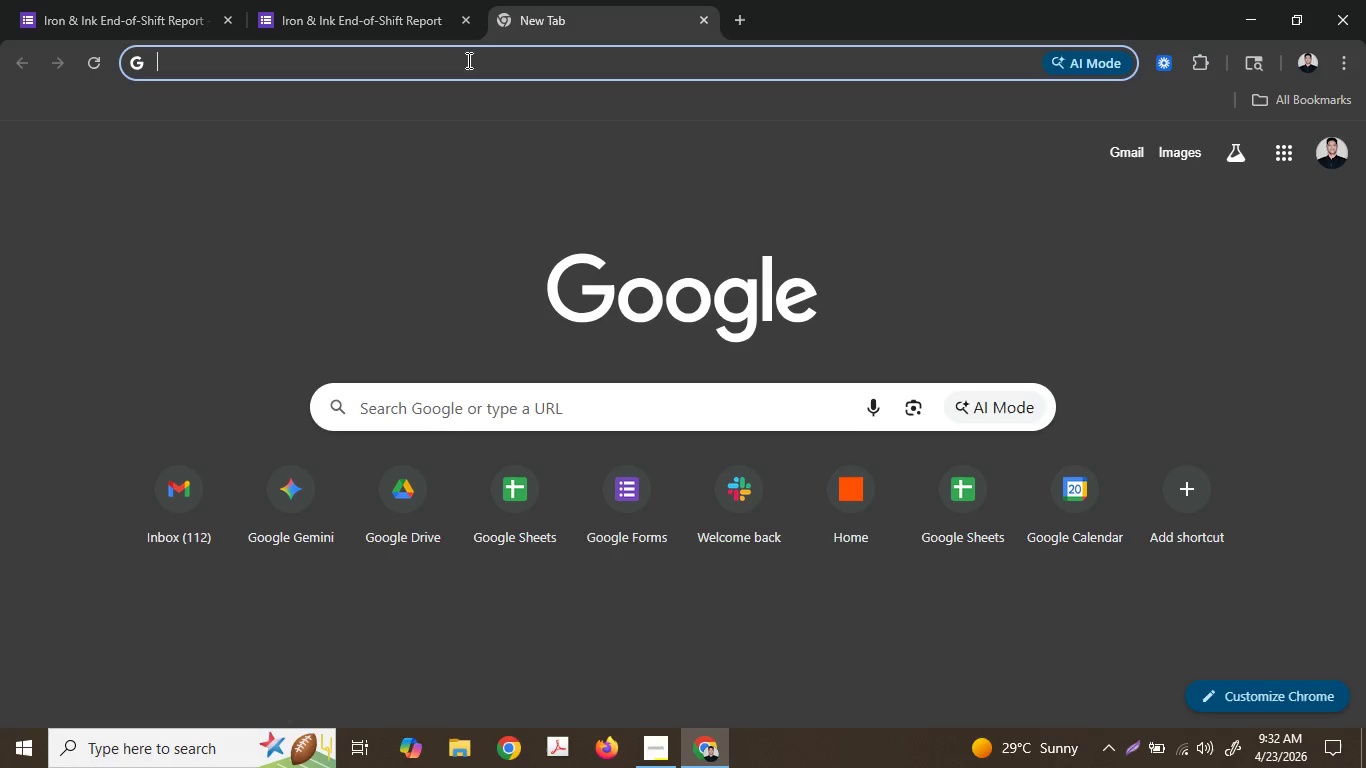 
wait(5.92)
 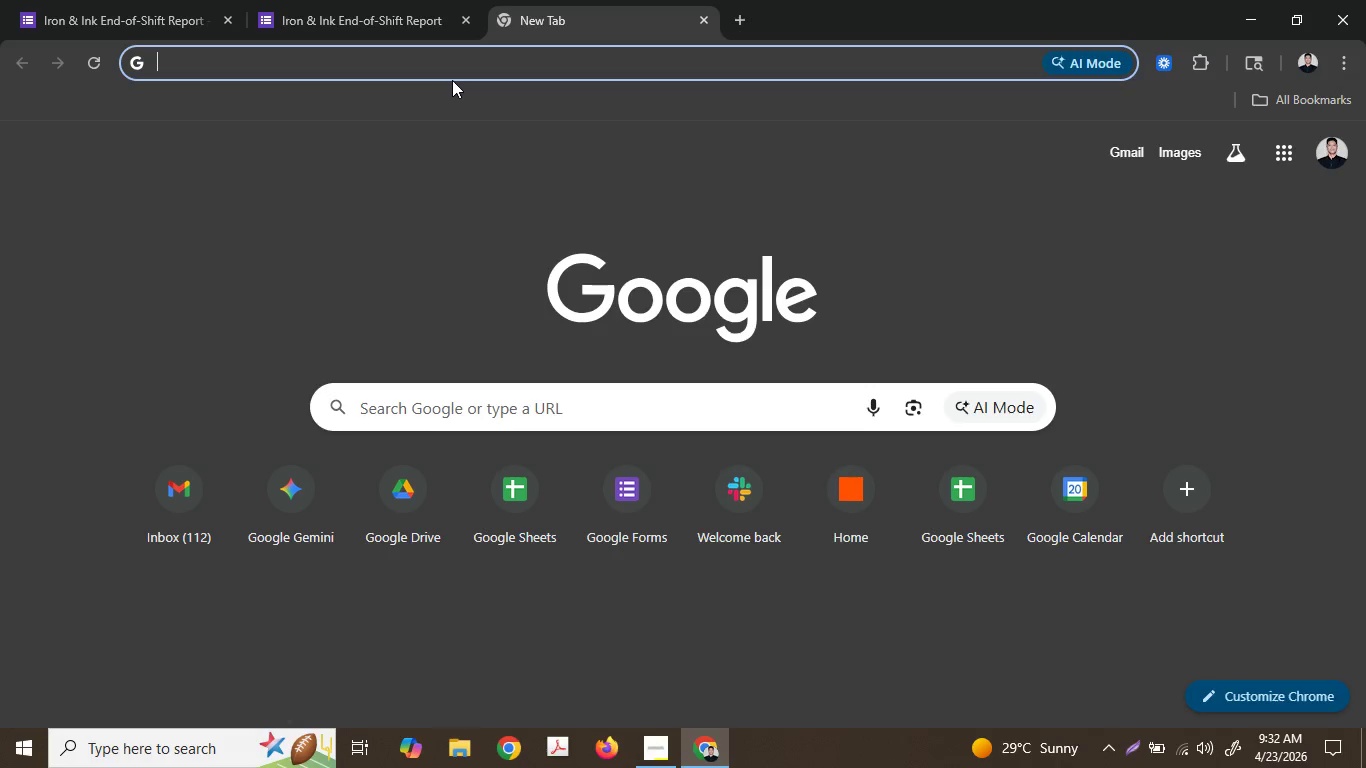 
key(S)
 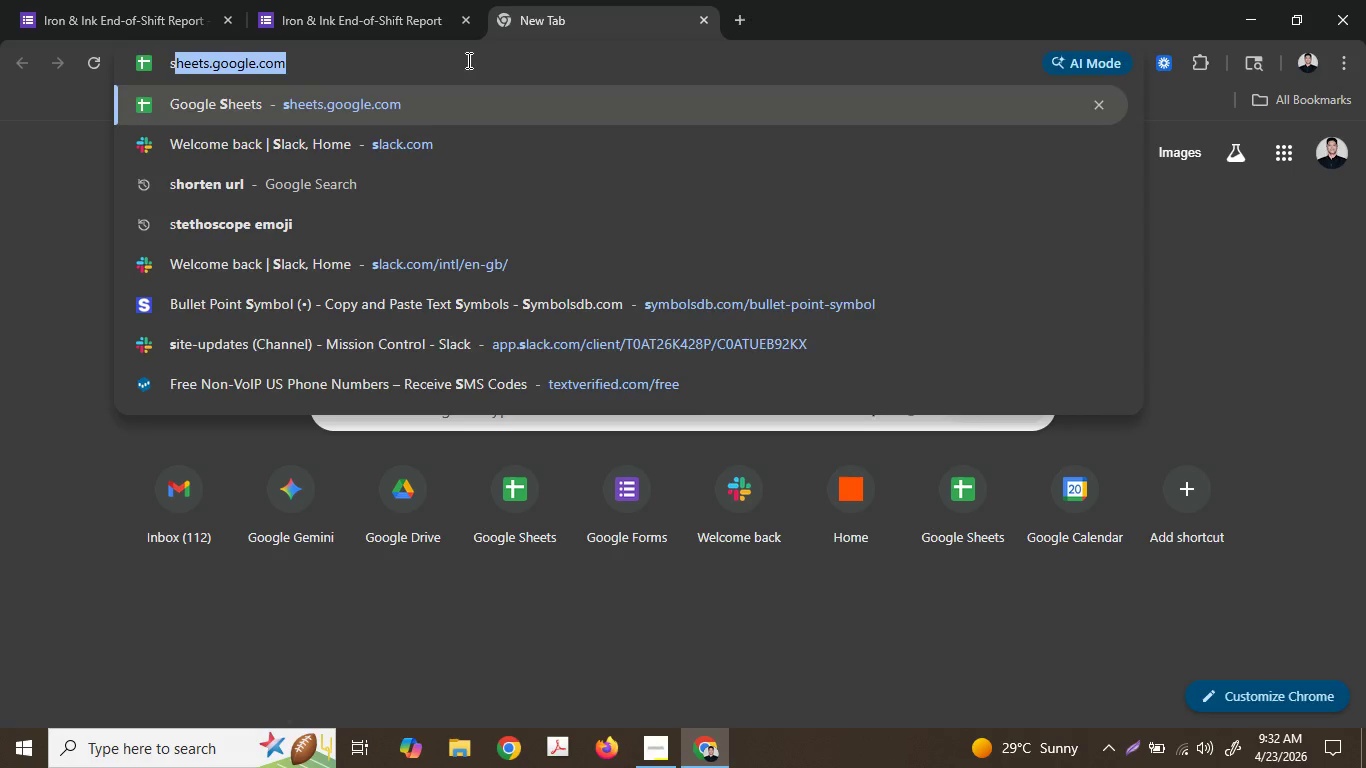 
key(Enter)
 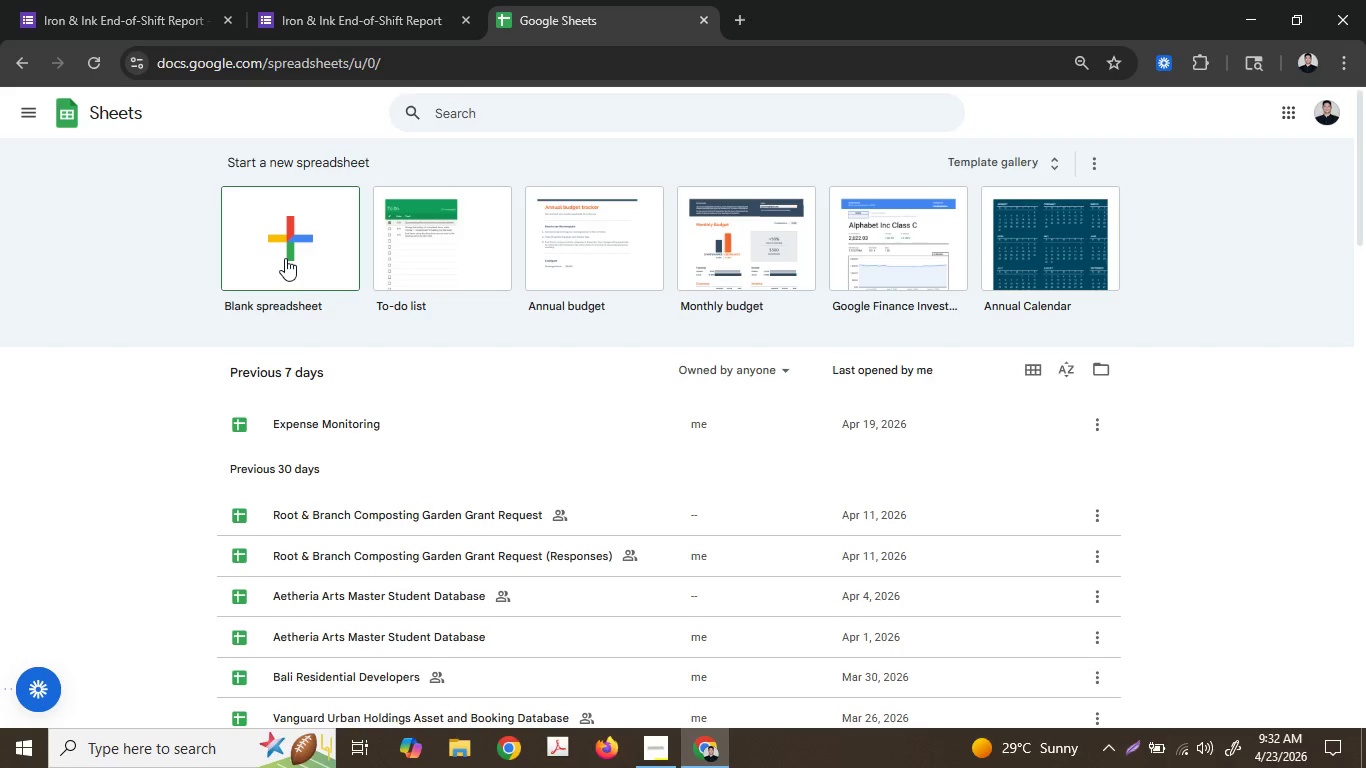 
wait(19.73)
 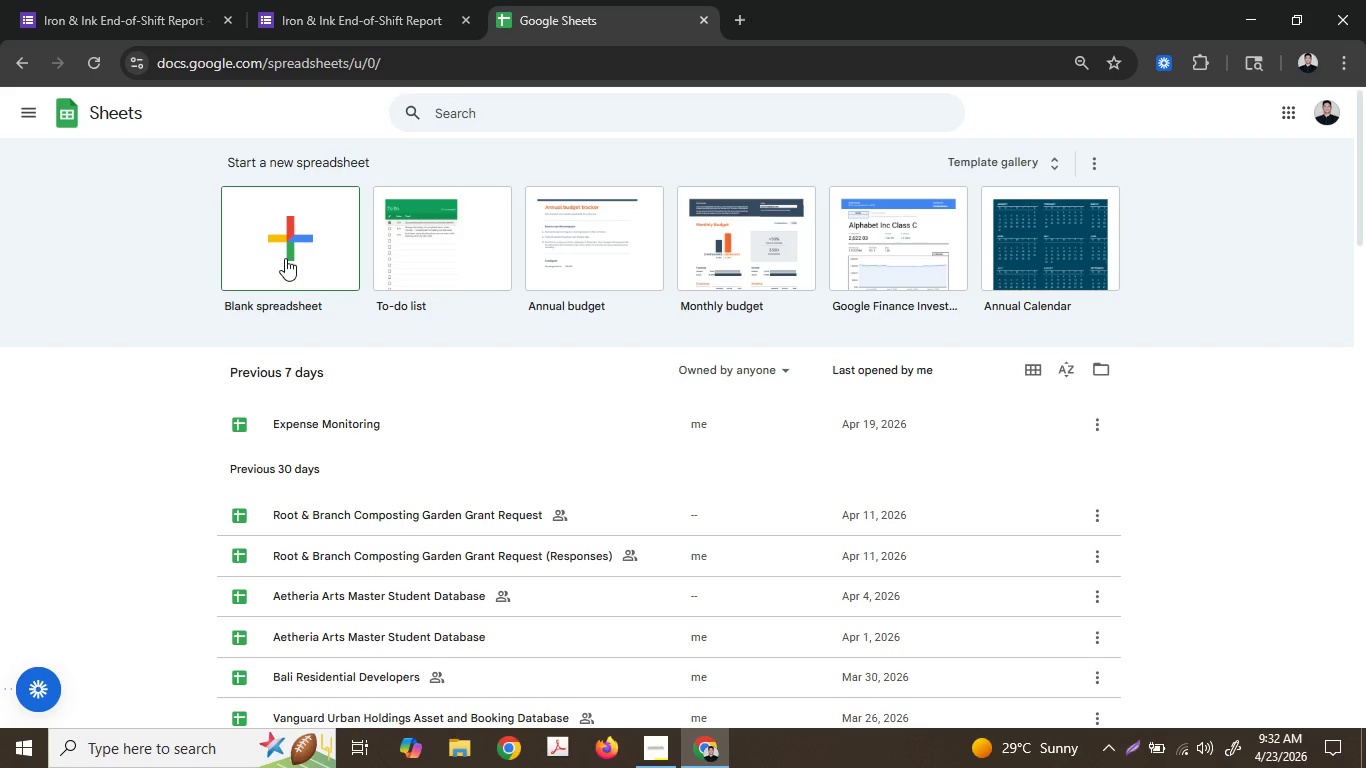 
left_click([1081, 401])
 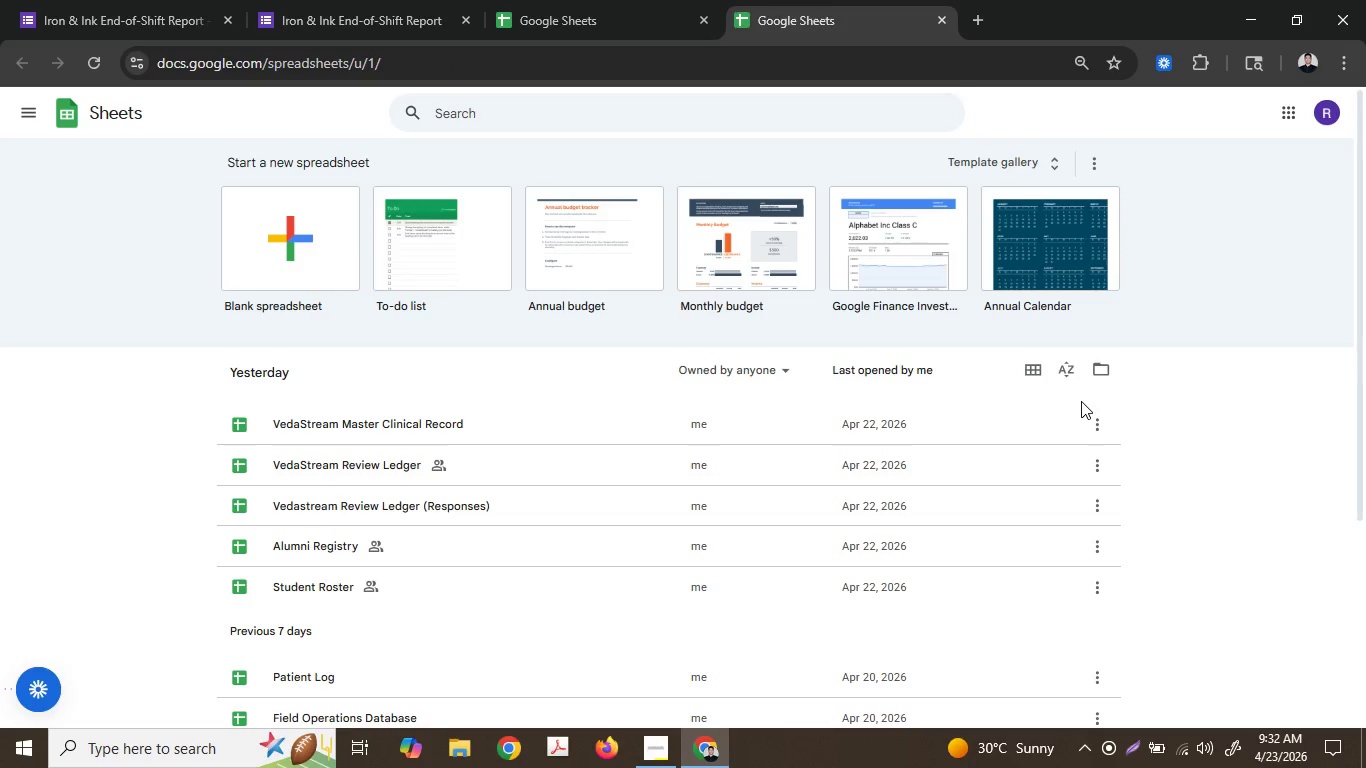 
wait(7.61)
 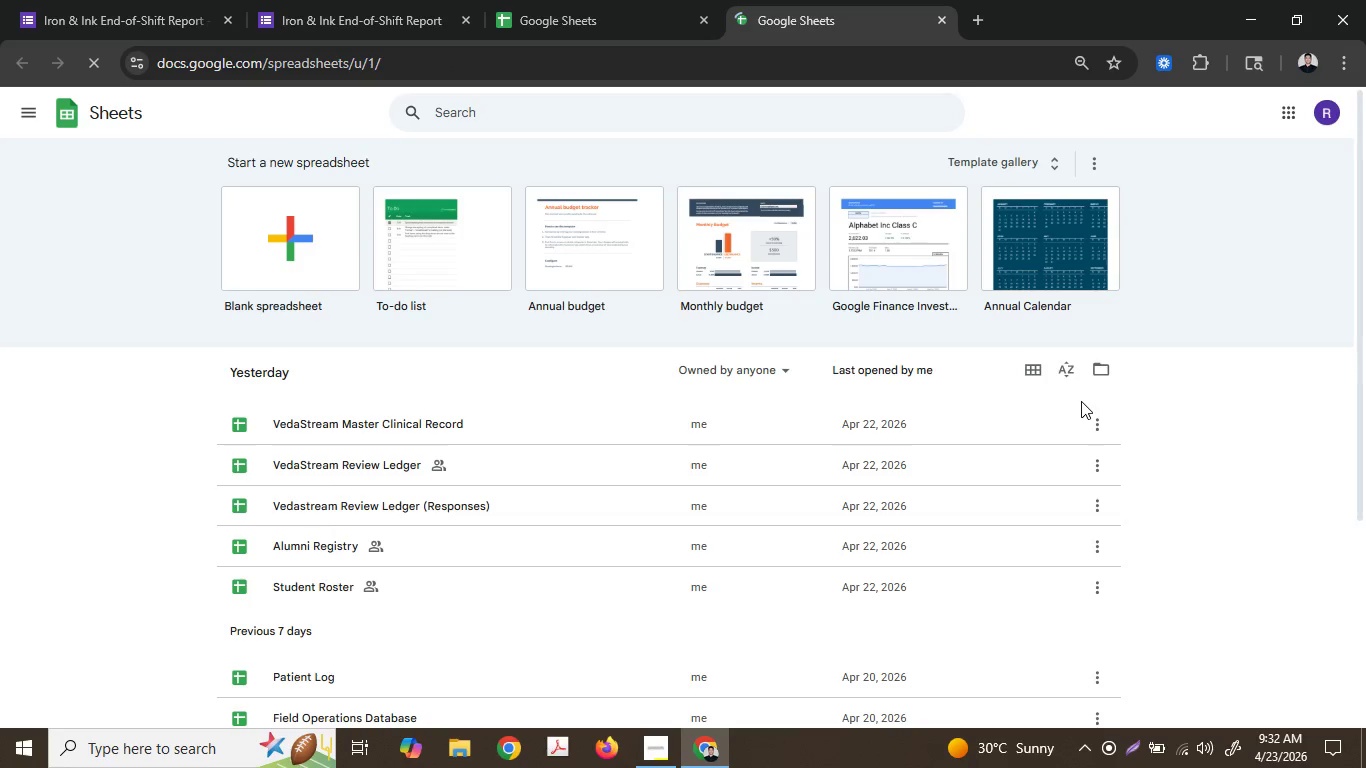 
left_click([297, 265])
 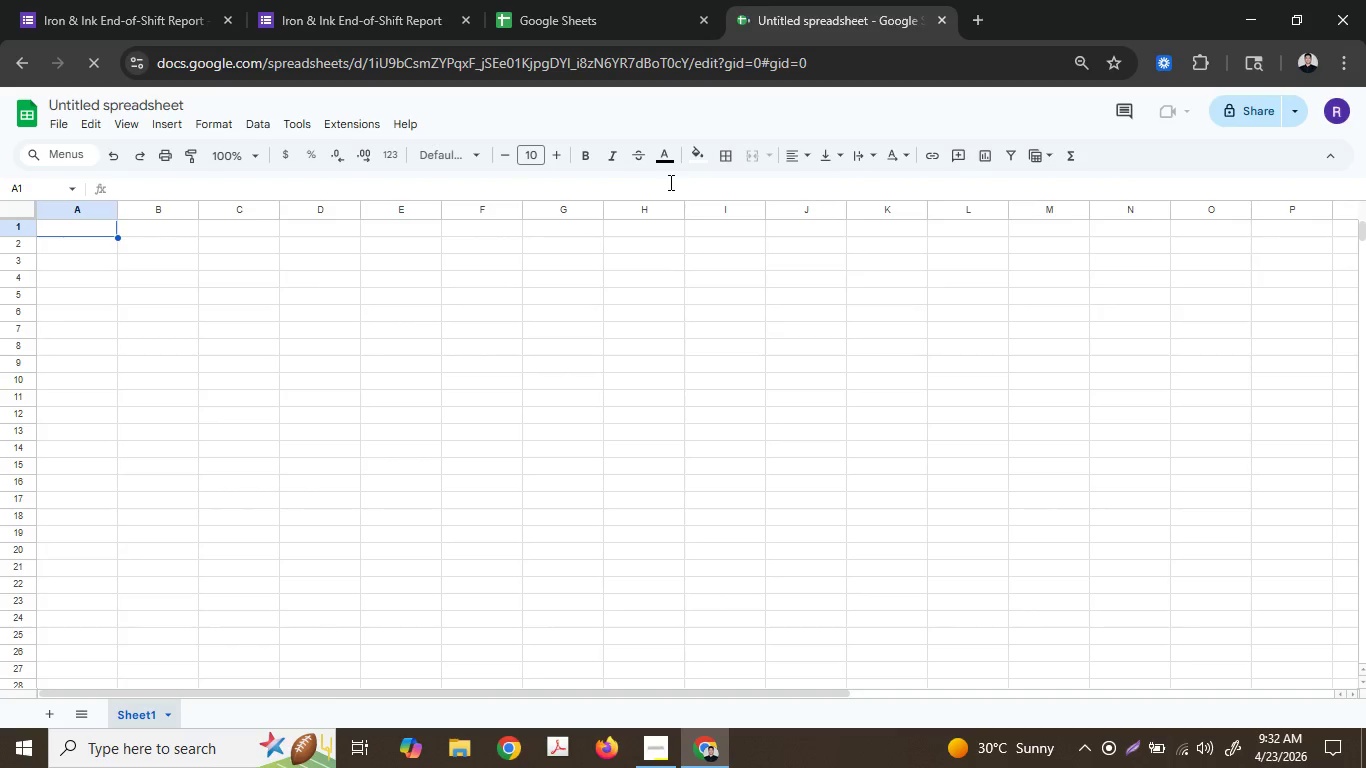 
wait(7.0)
 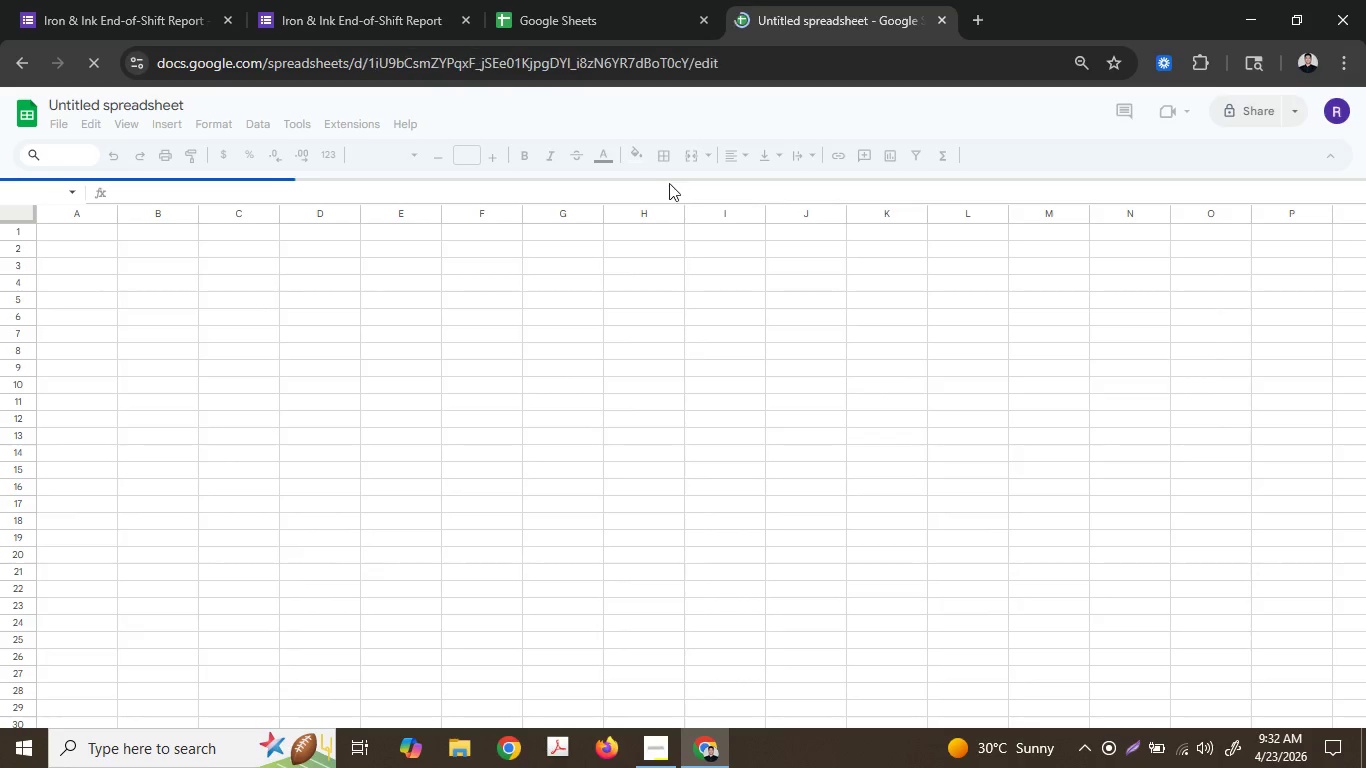 
left_click([145, 108])
 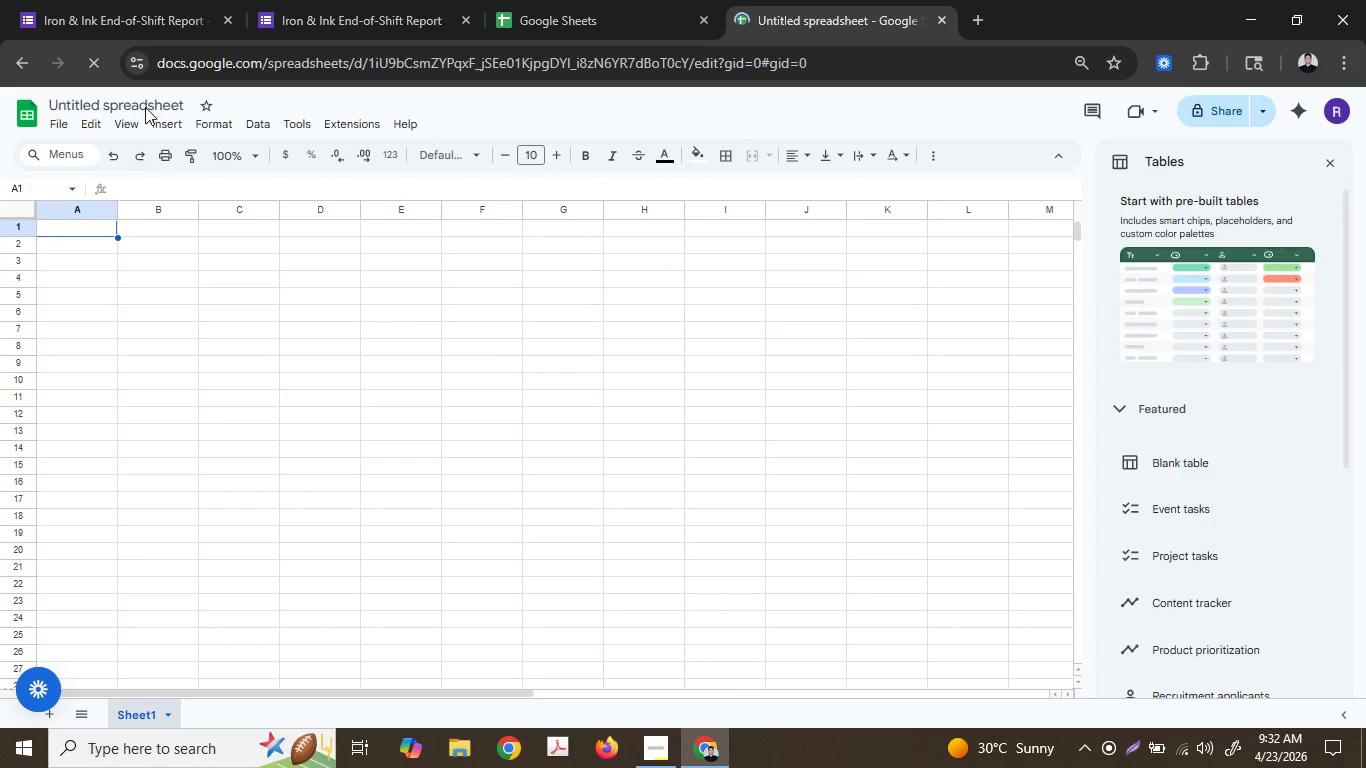 
left_click([145, 106])
 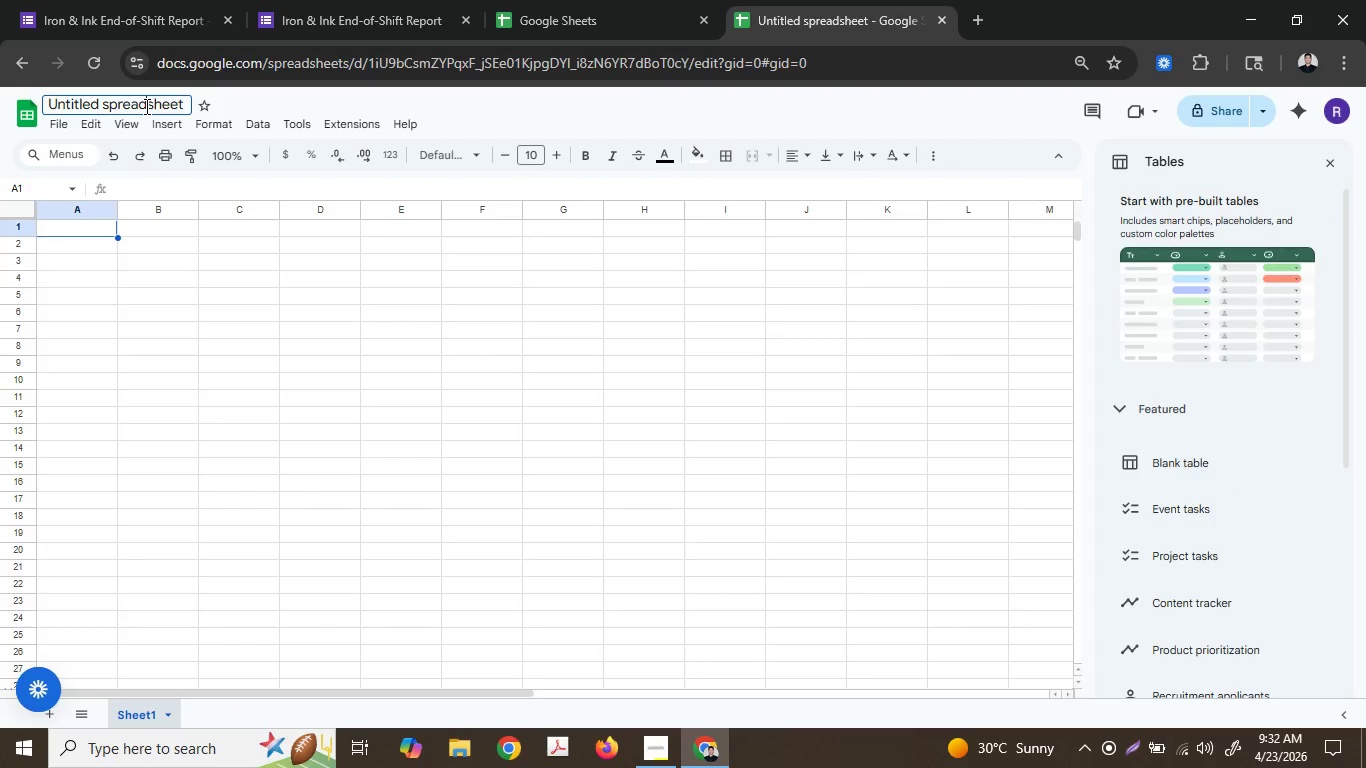 
wait(8.58)
 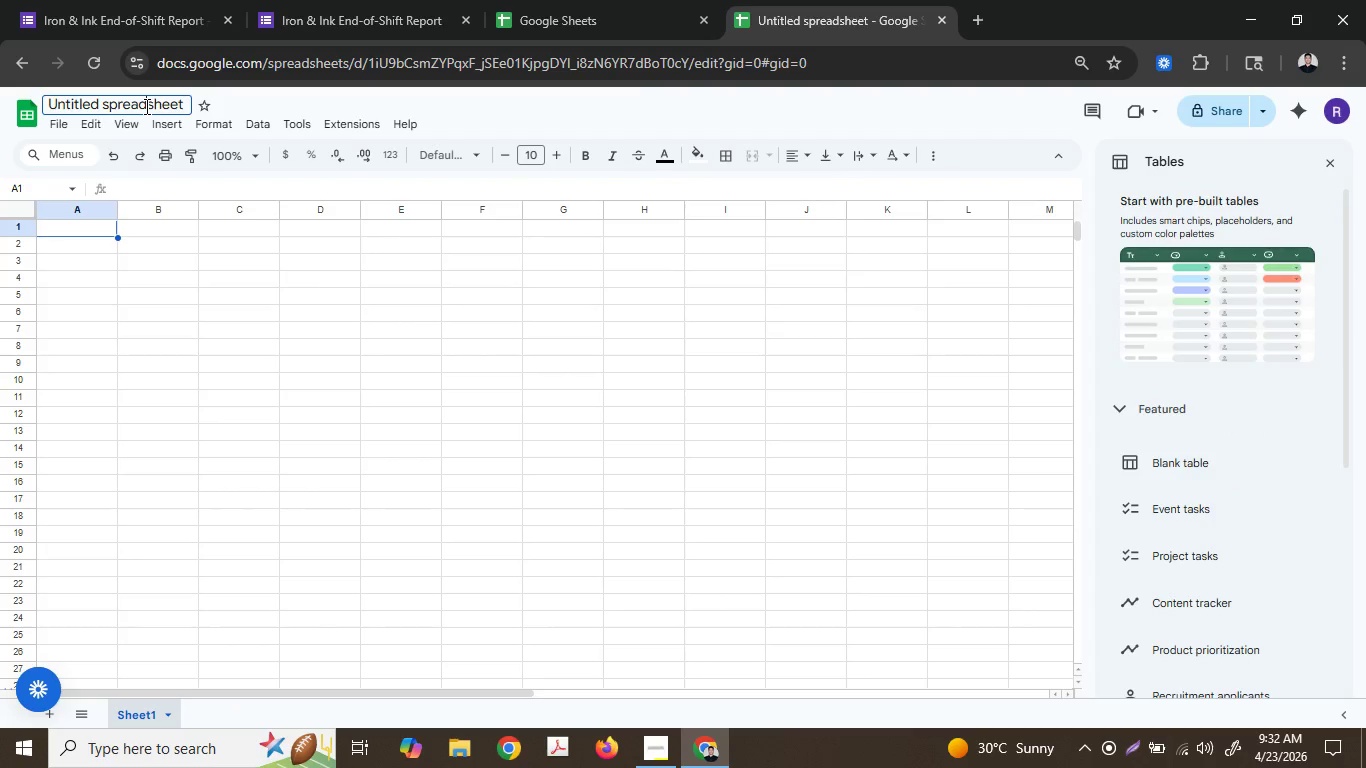 
double_click([145, 106])
 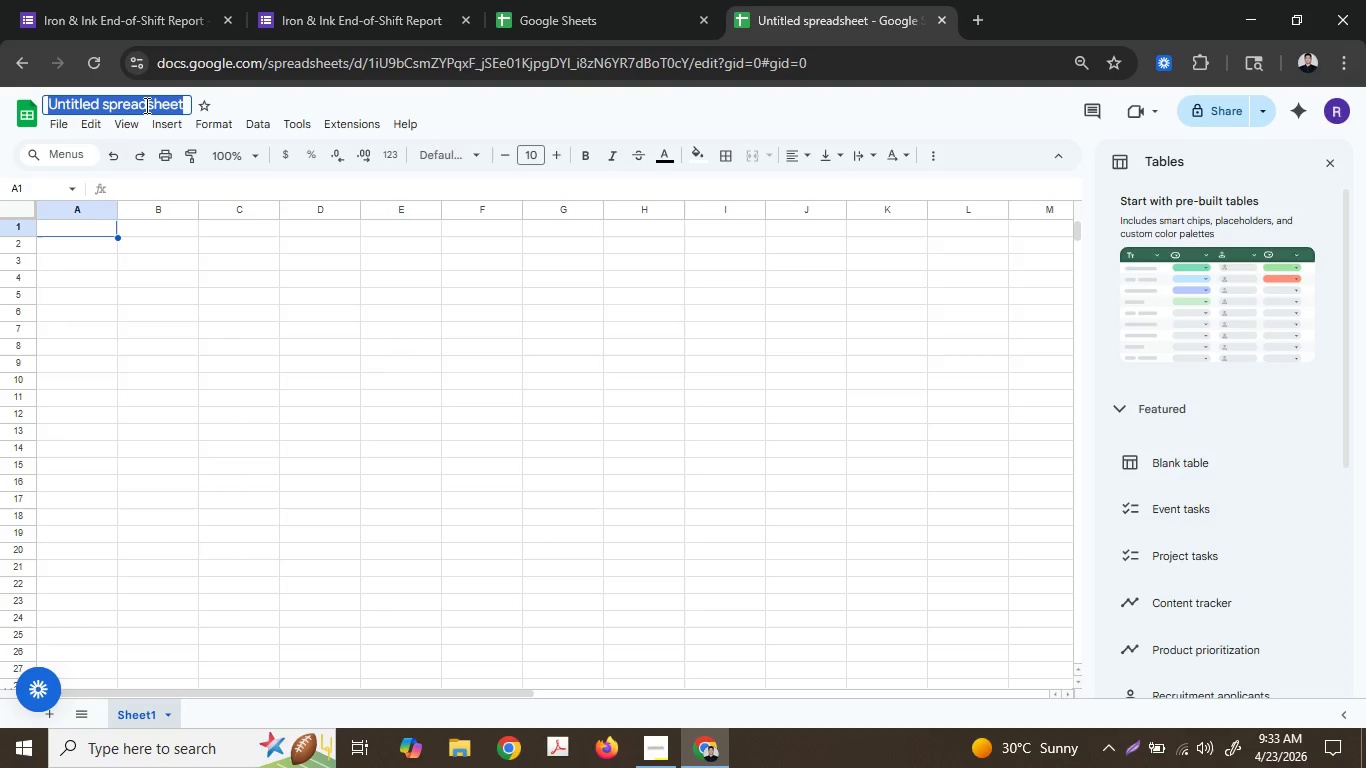 
wait(24.76)
 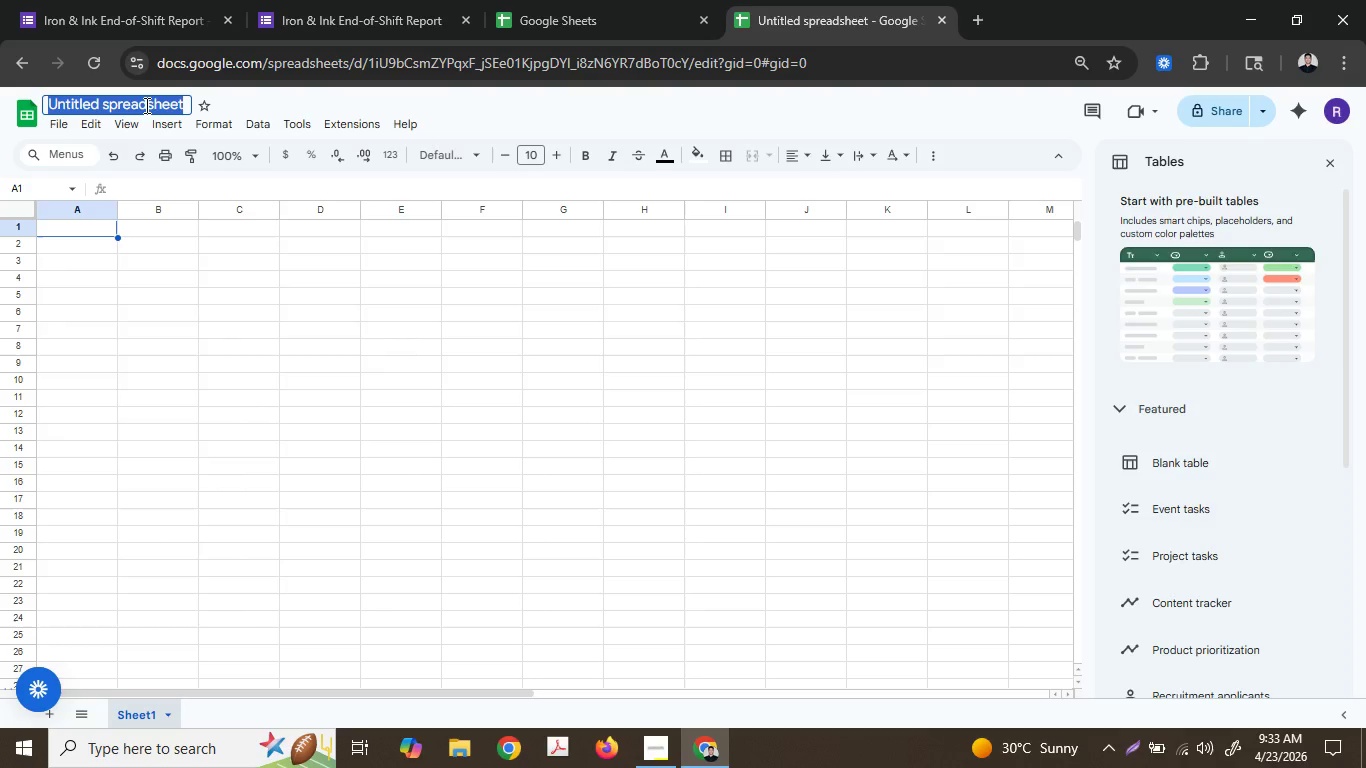 
mouse_move([176, 133])